 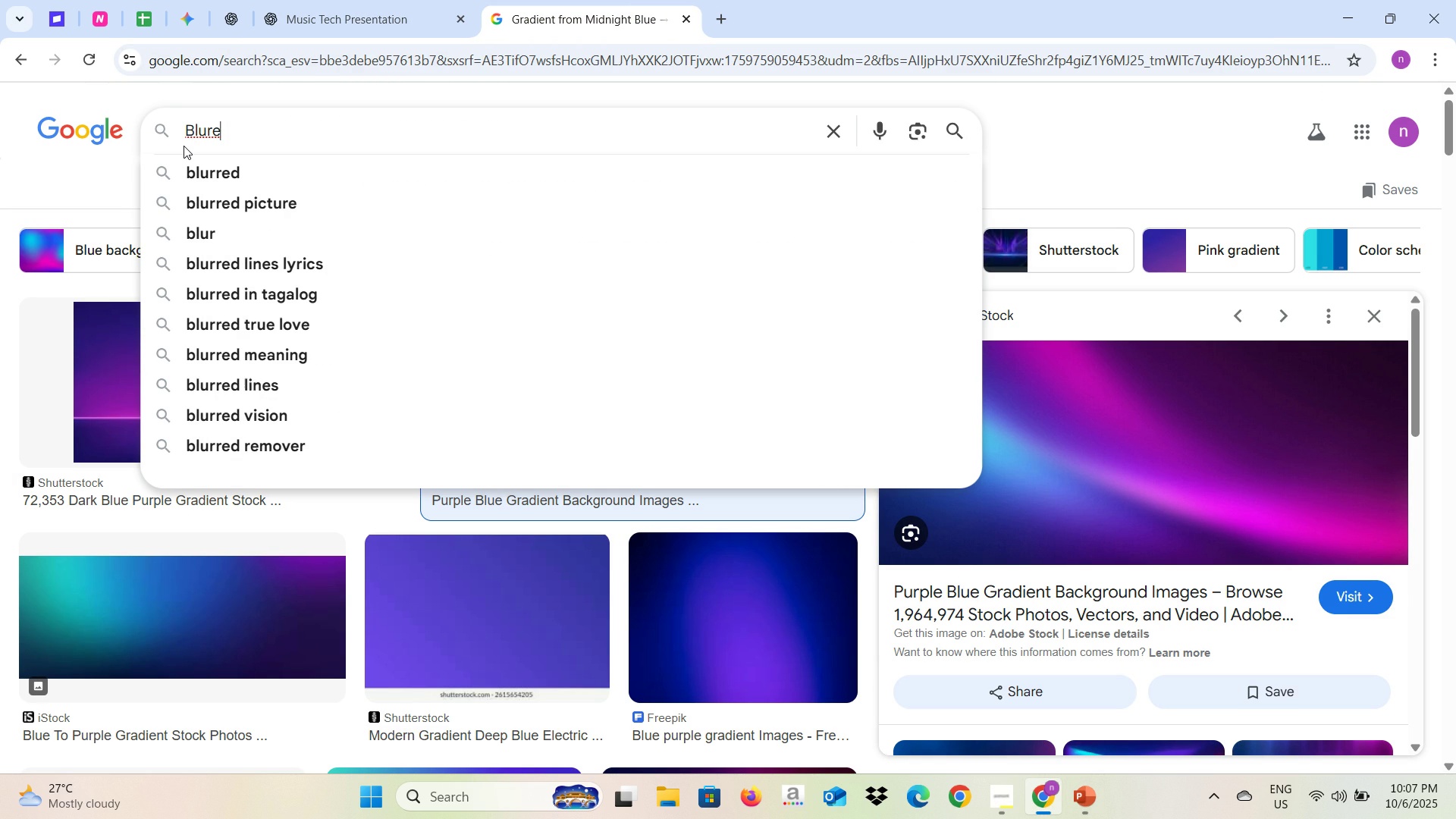 
key(ArrowDown)
 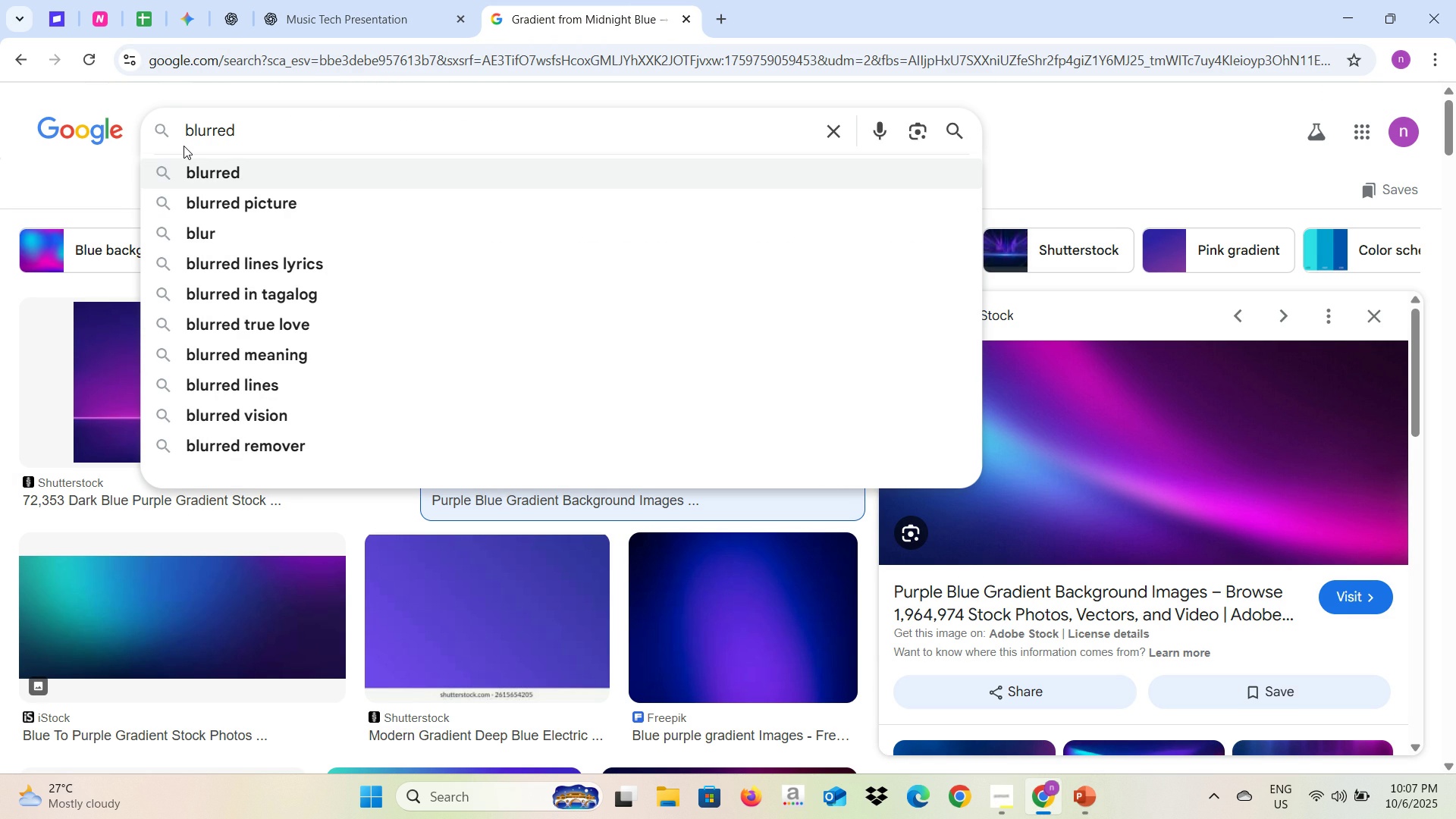 
type( concert image free)
 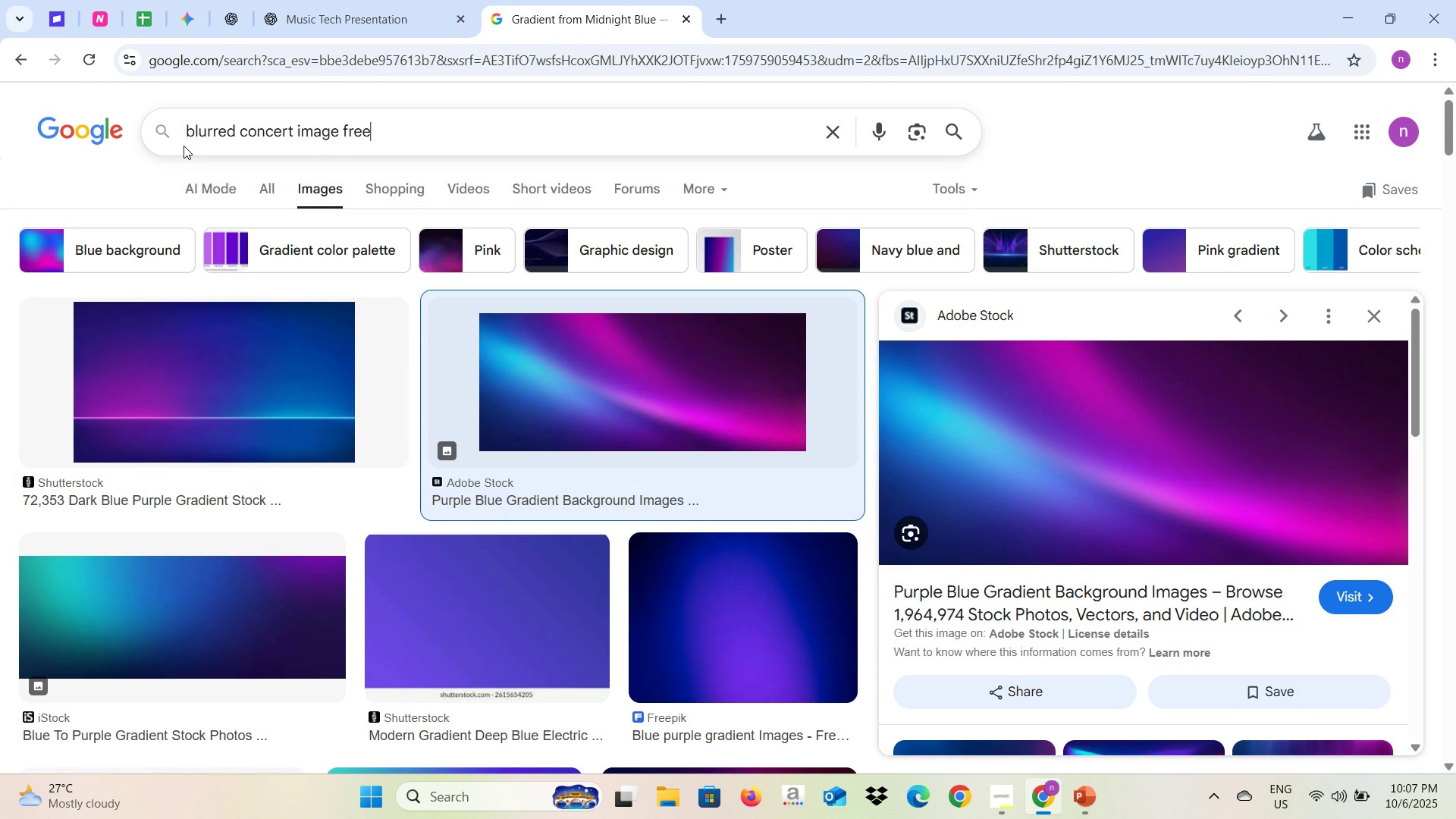 
key(Enter)
 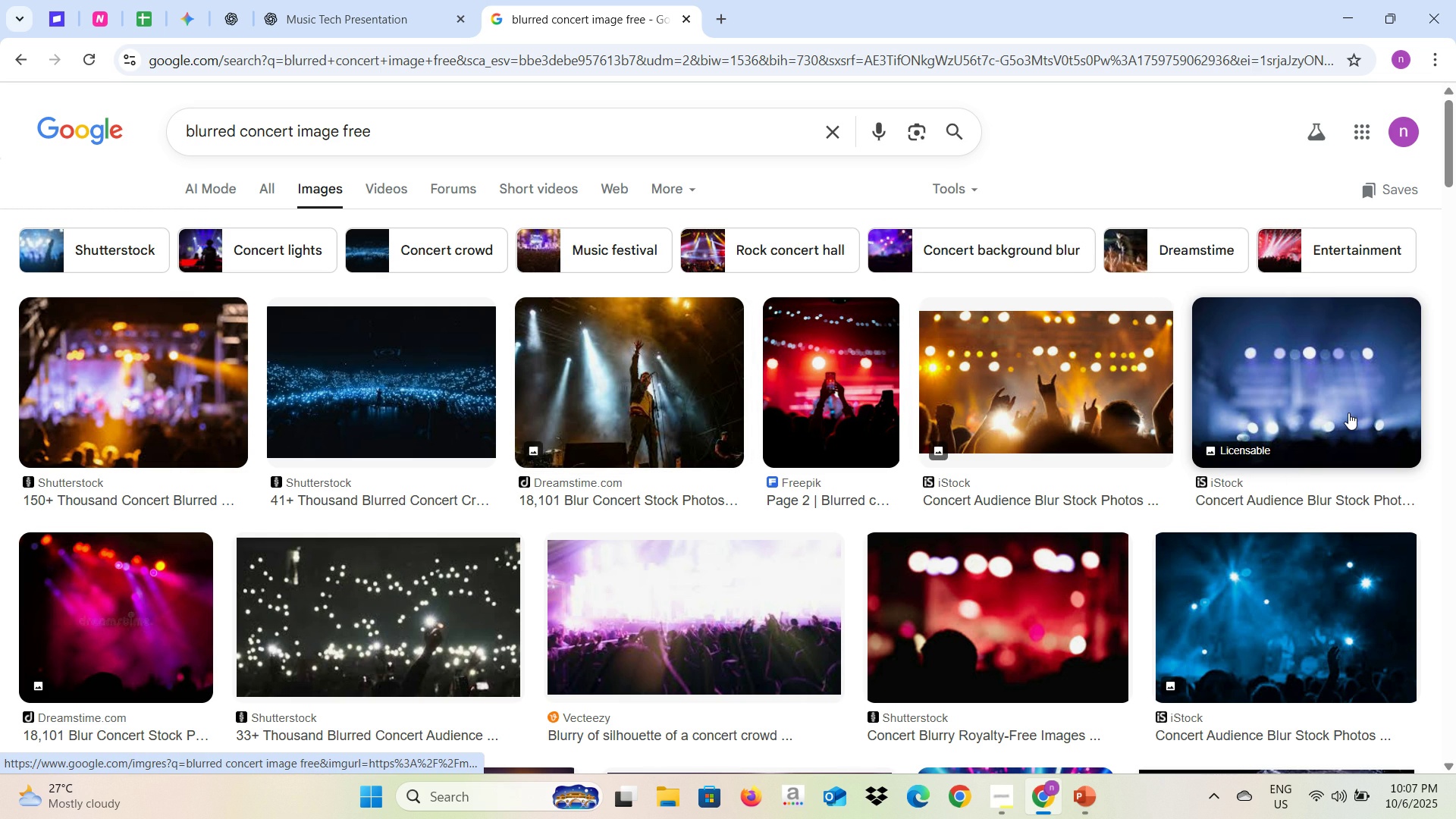 
wait(7.03)
 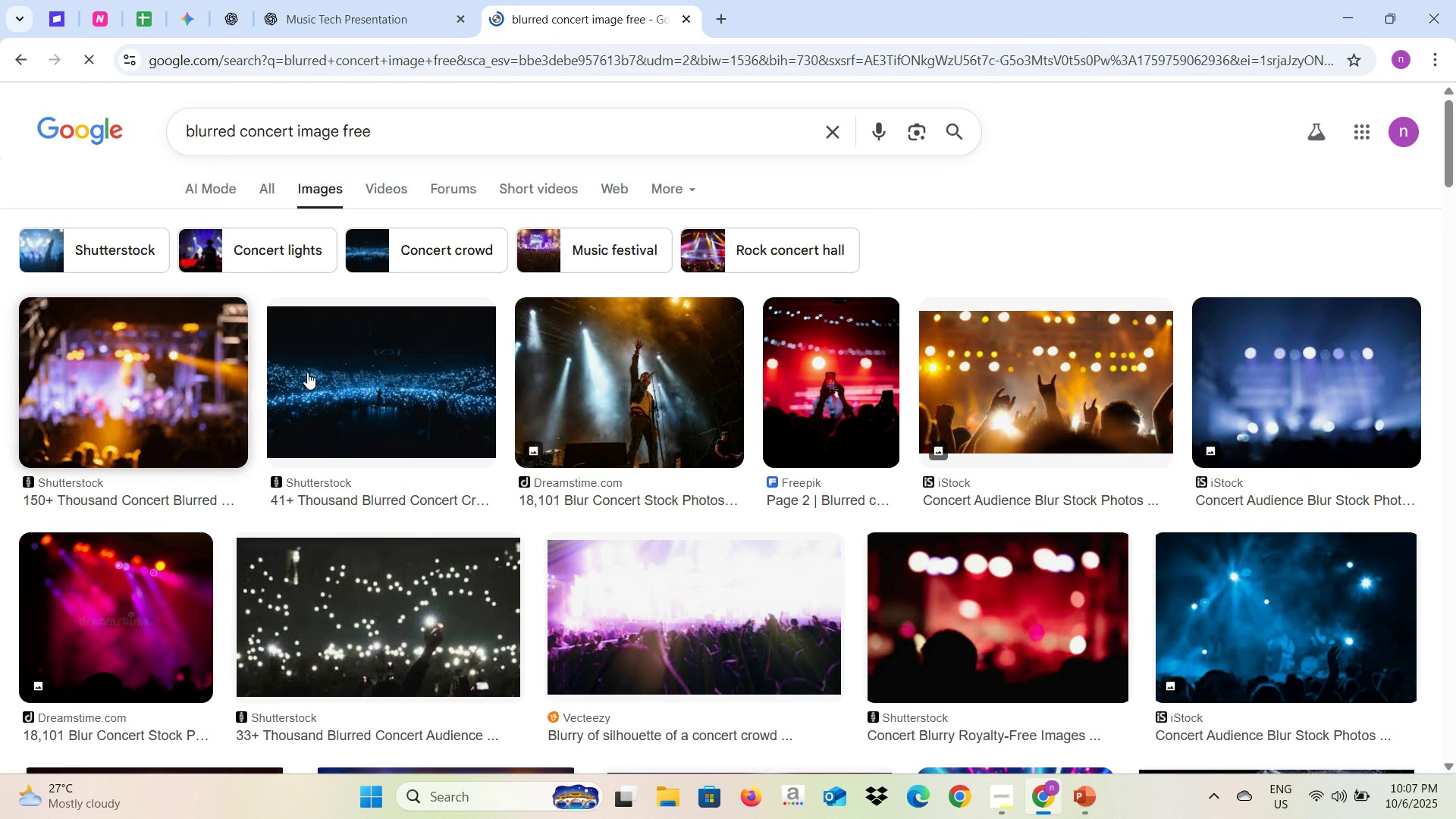 
left_click([1319, 562])
 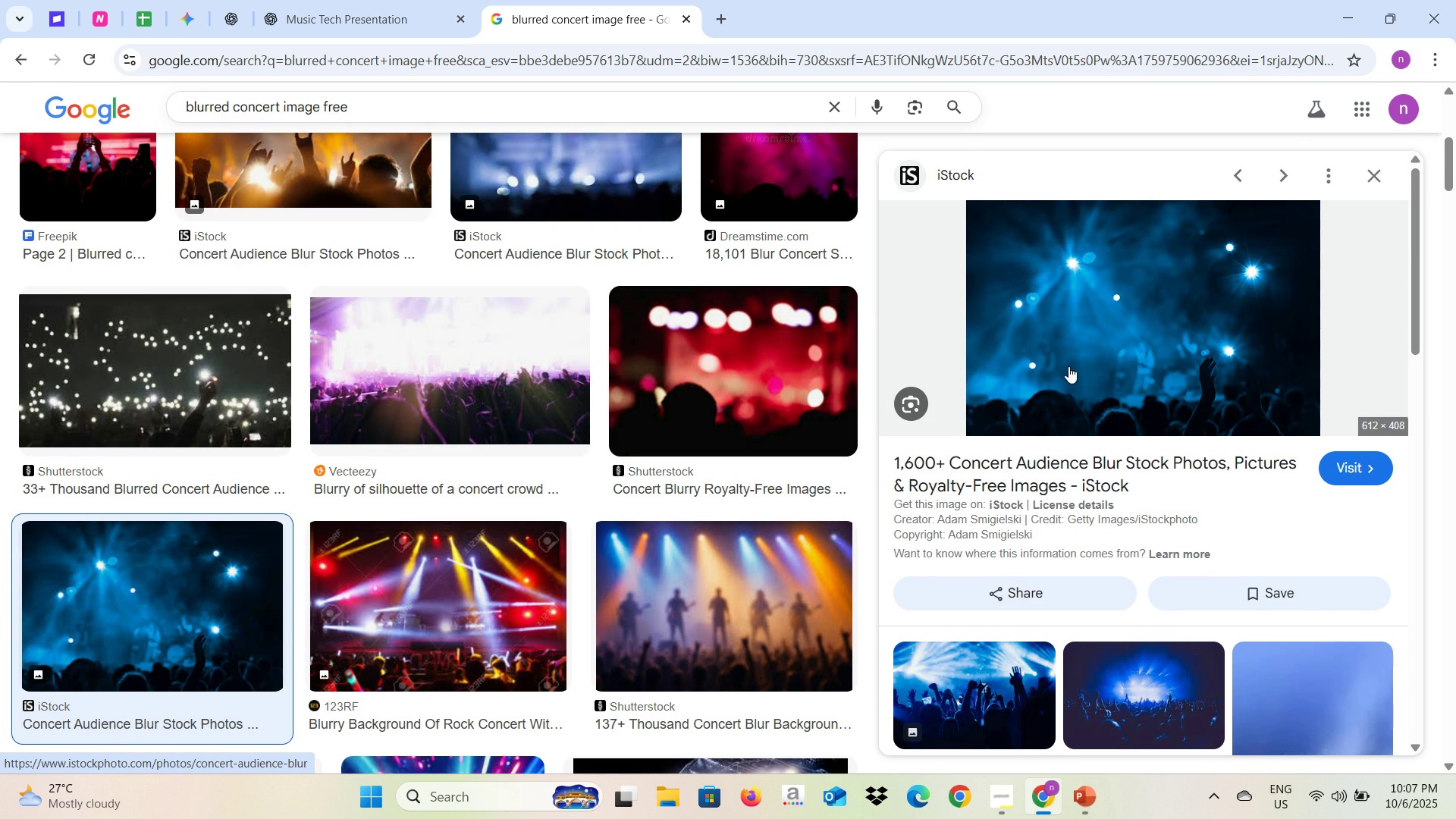 
right_click([1097, 335])
 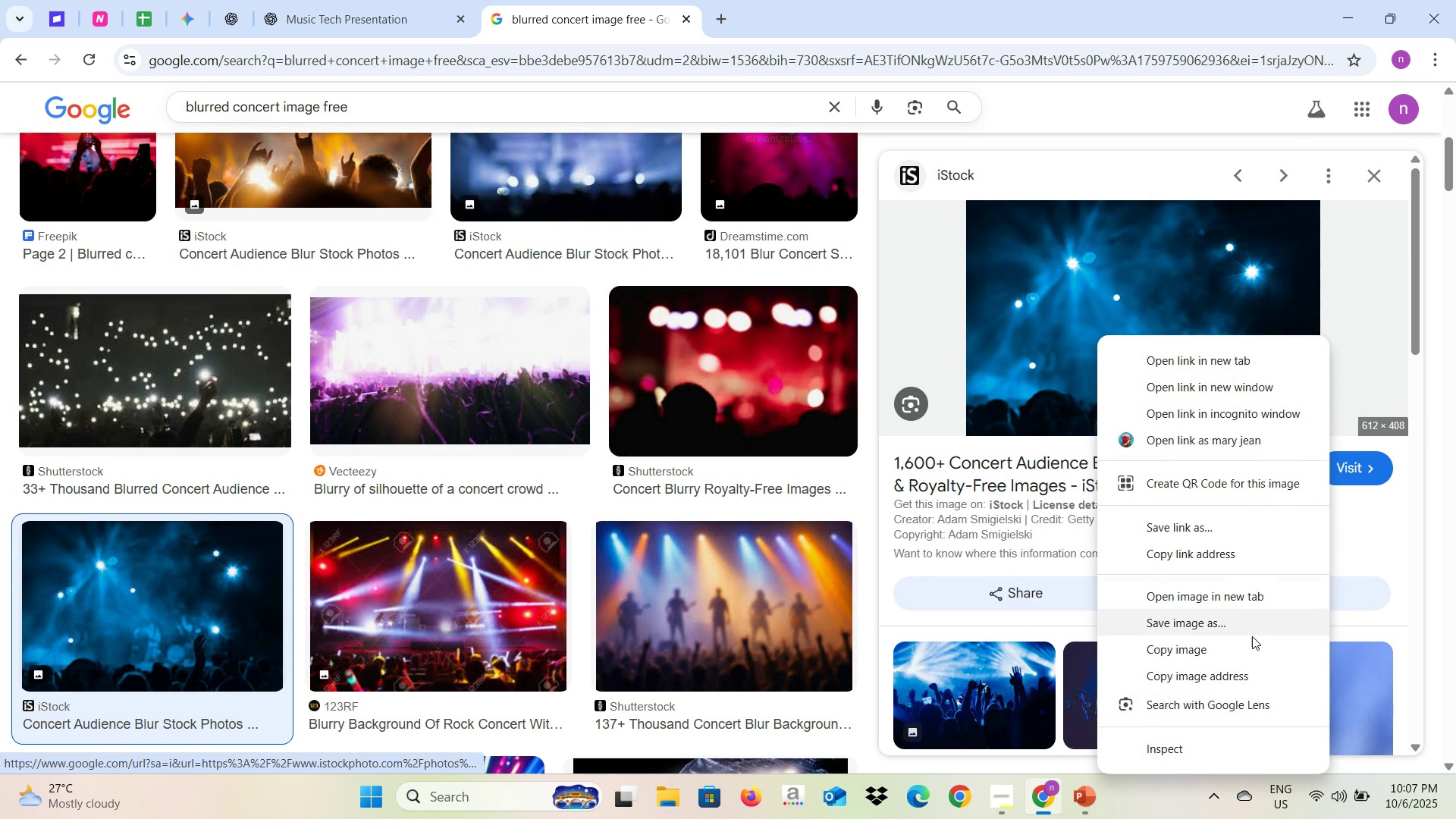 
left_click([1247, 650])
 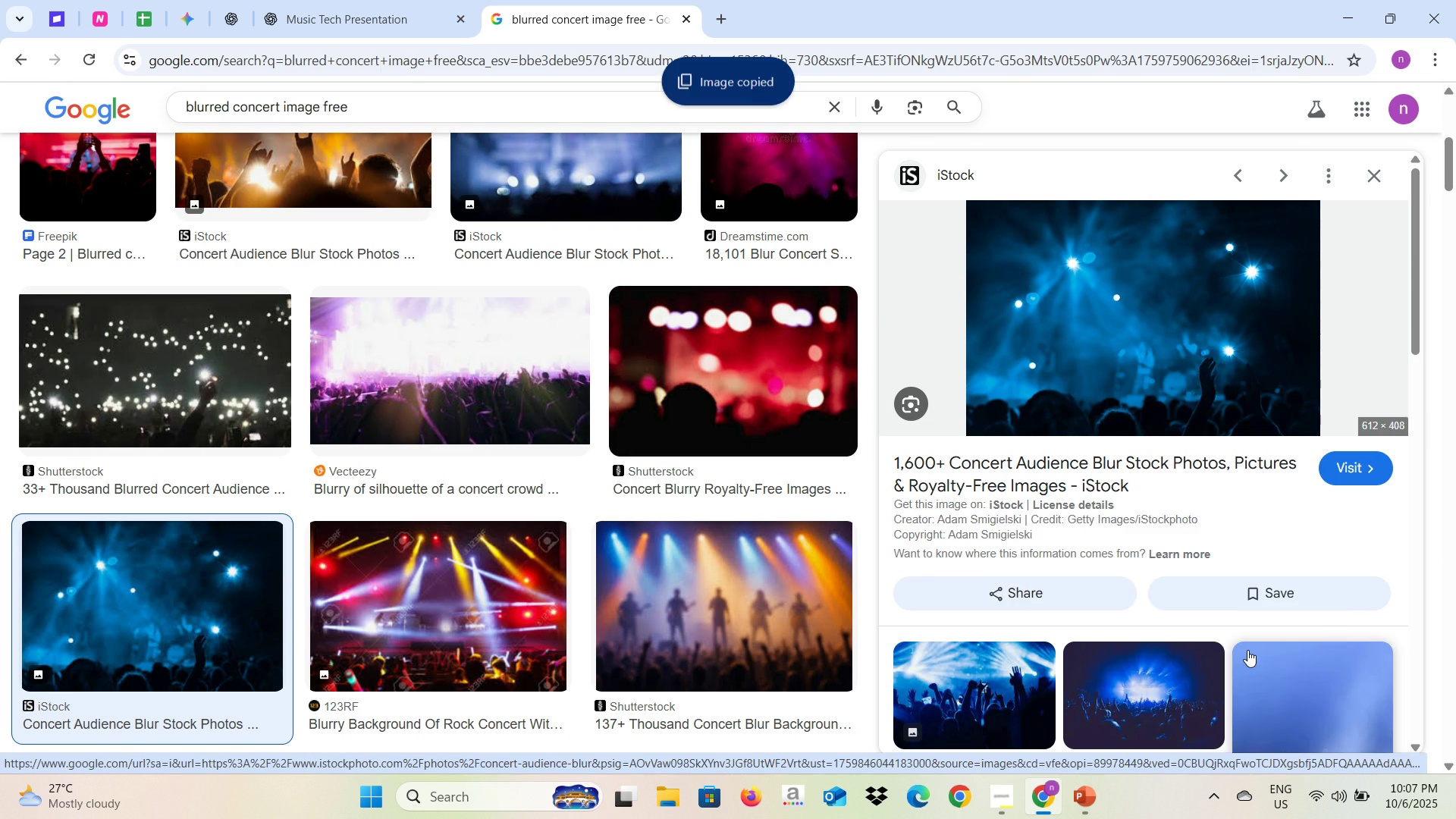 
key(Alt+AltLeft)
 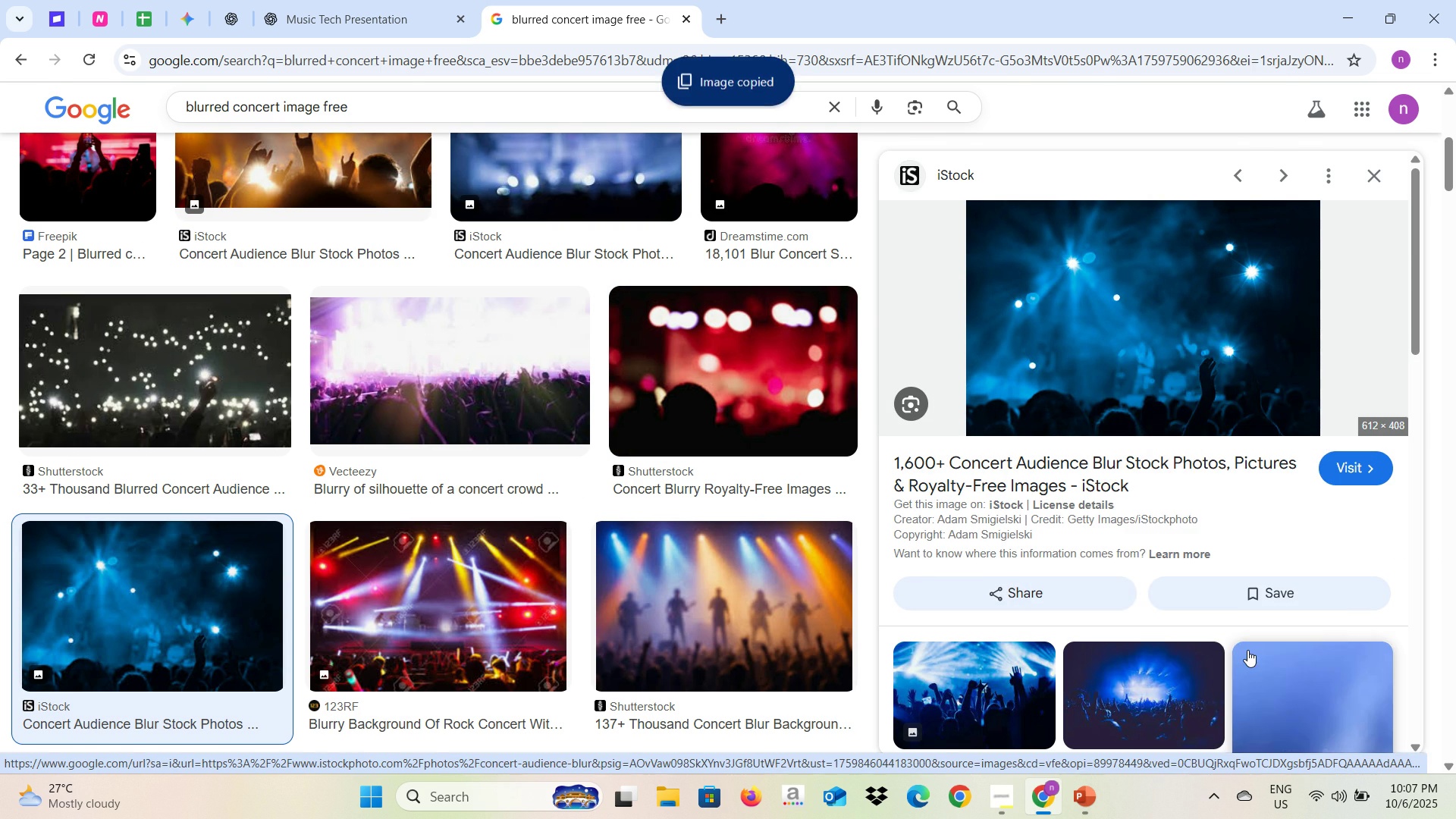 
key(Alt+Tab)
 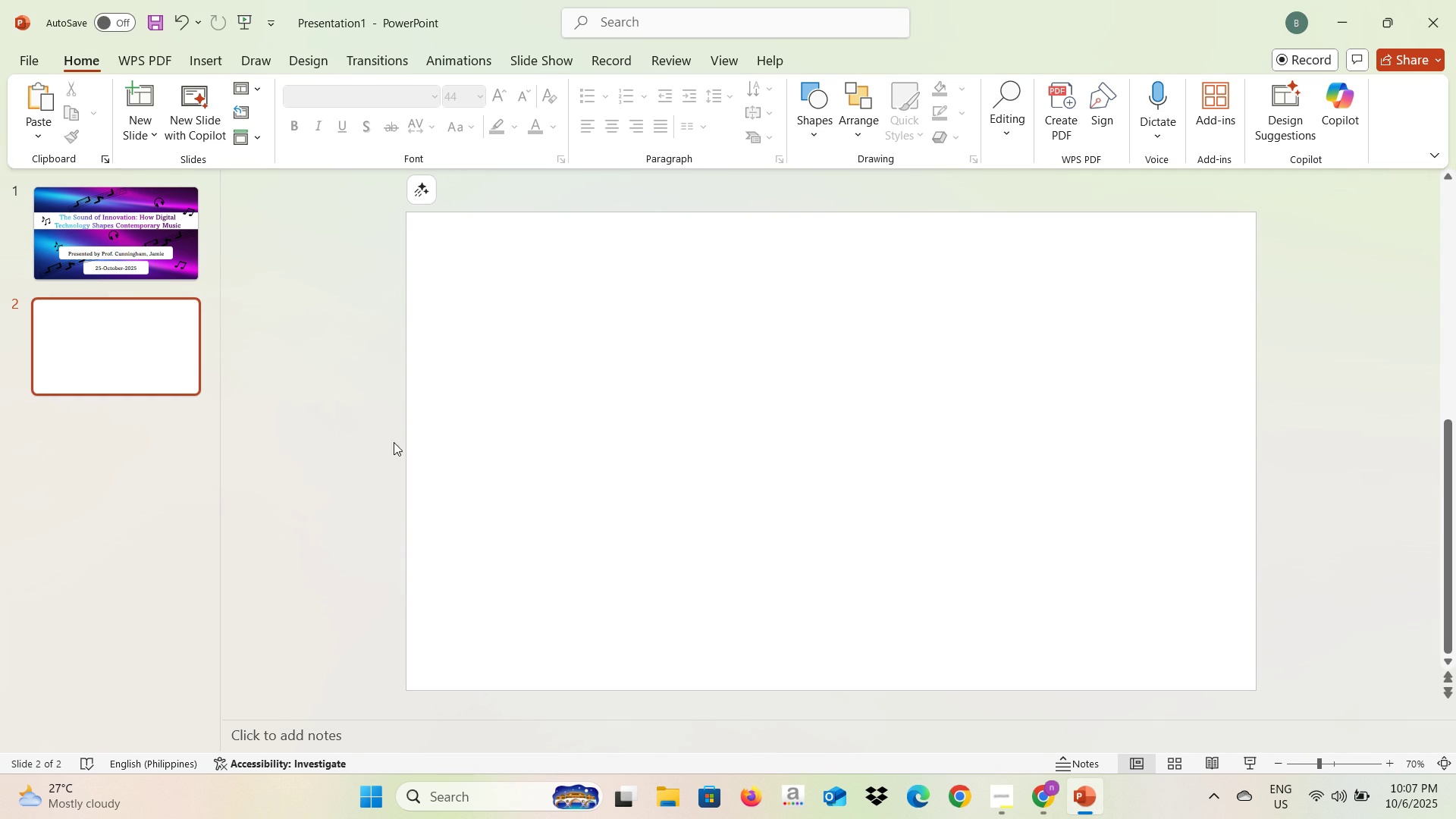 
left_click([337, 447])